 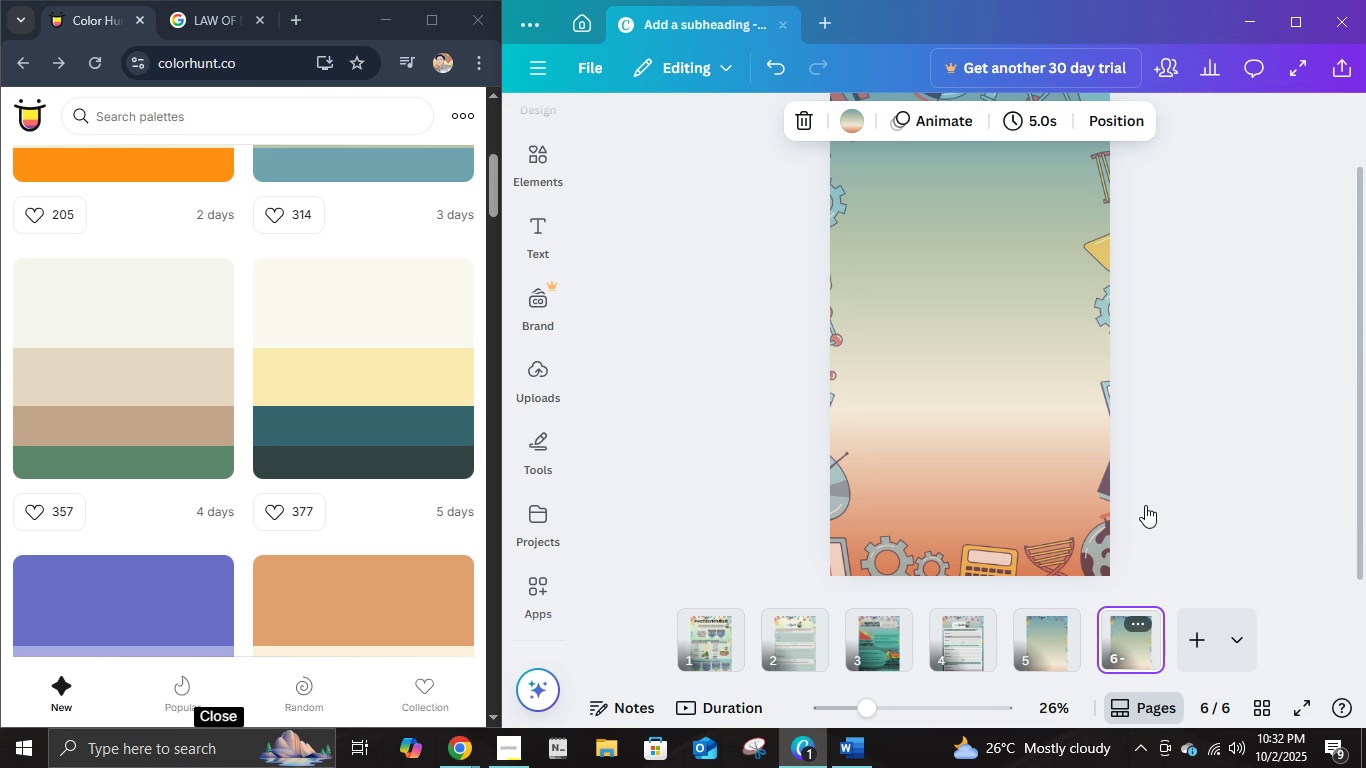 
left_click([1047, 645])
 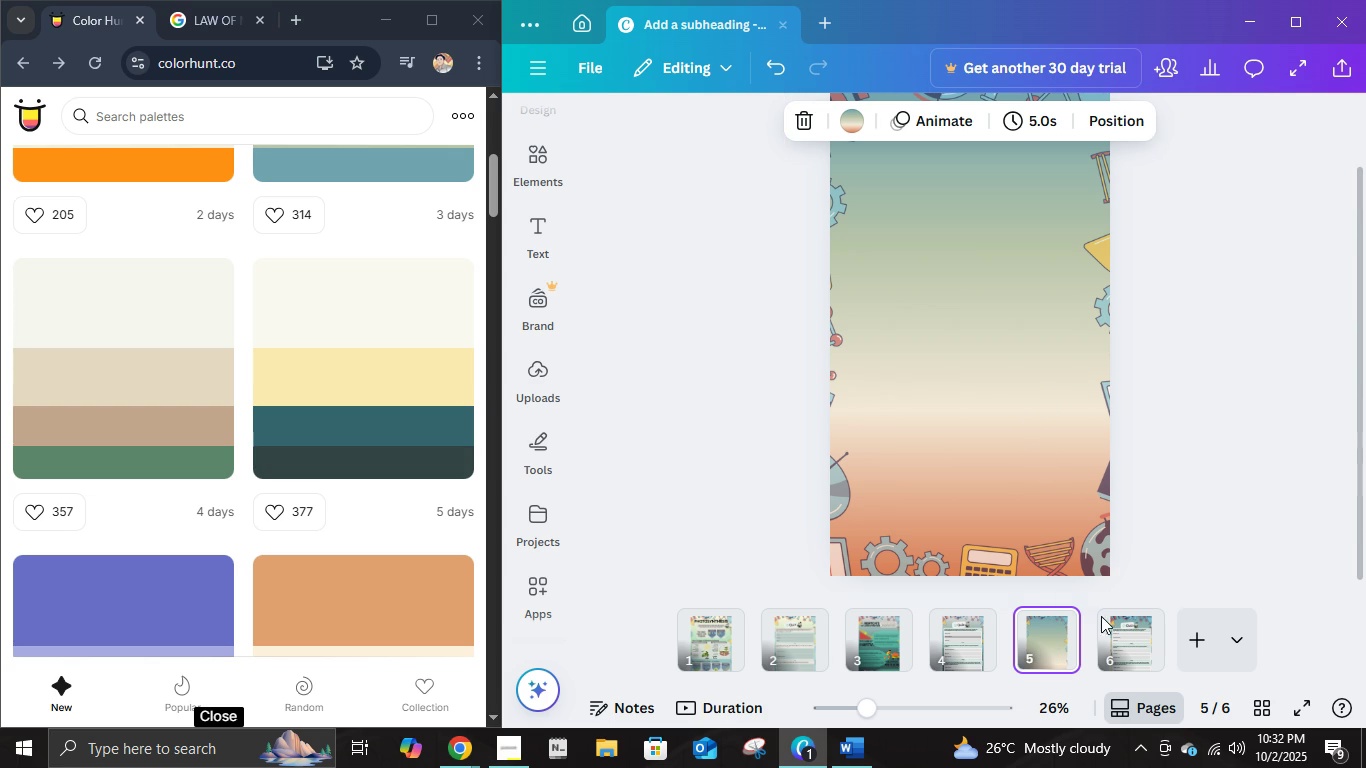 
left_click([1128, 619])
 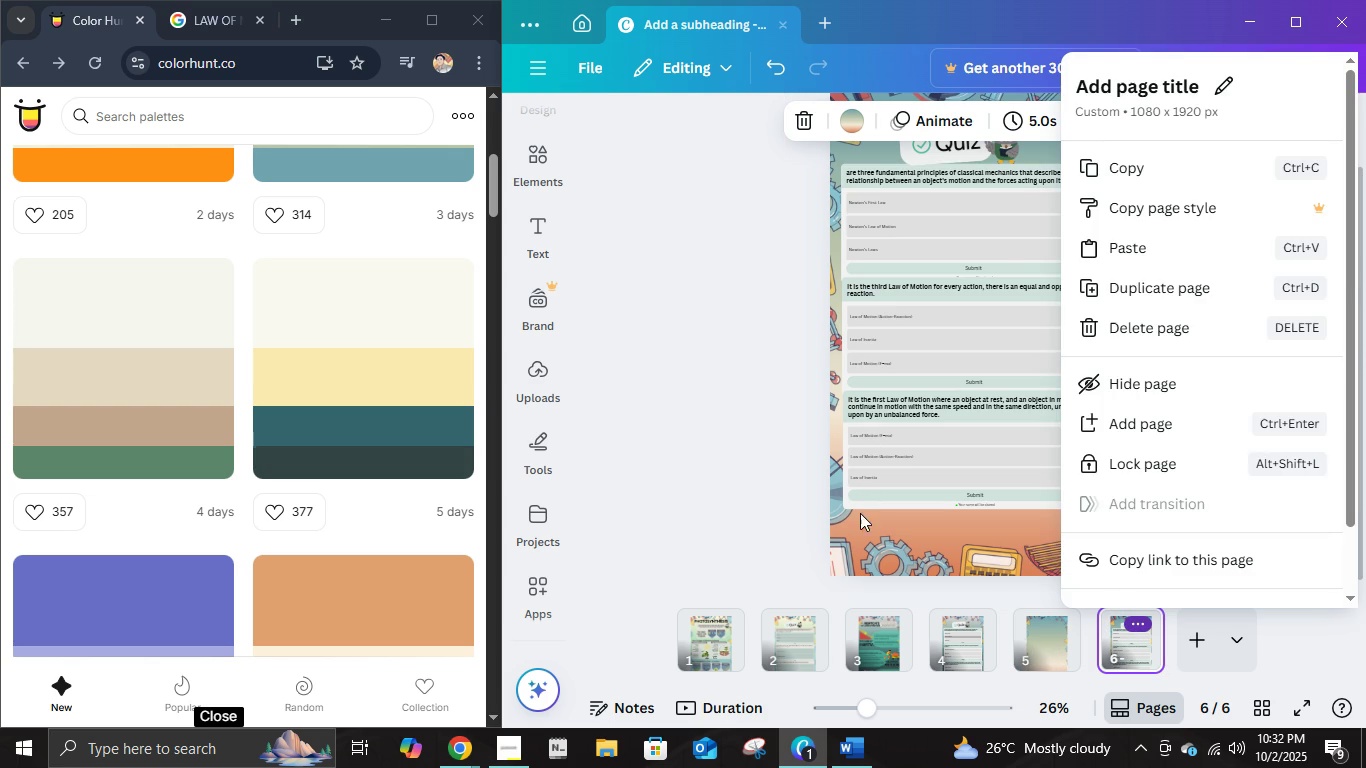 
left_click([741, 479])
 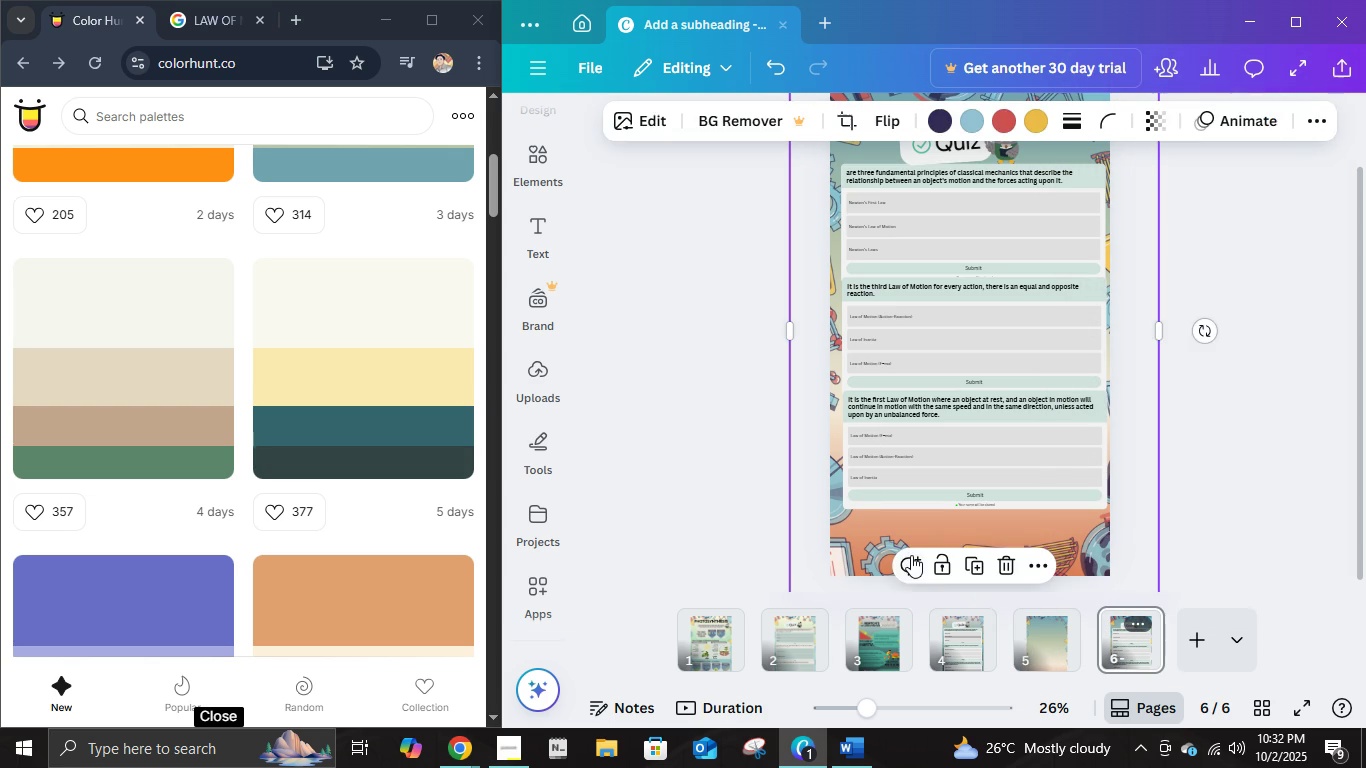 
left_click([911, 555])
 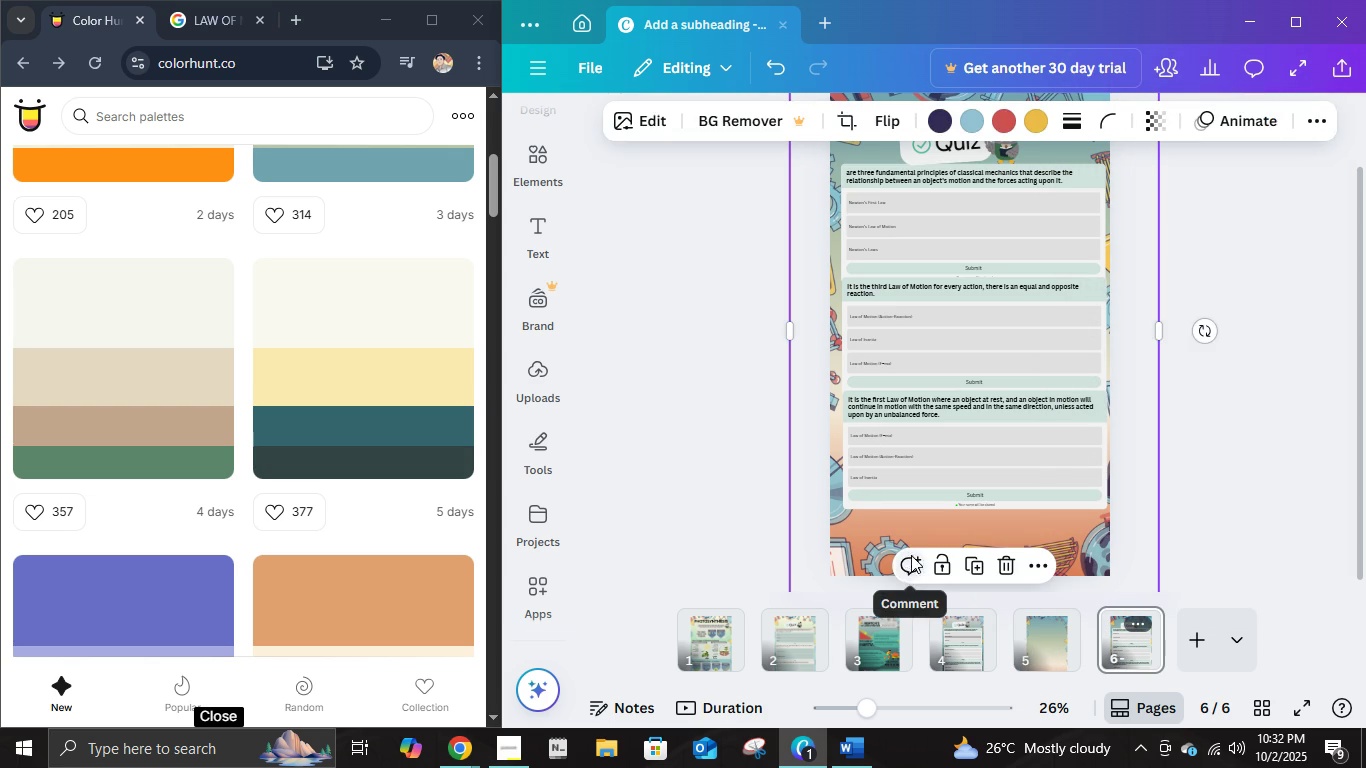 
key(Delete)
 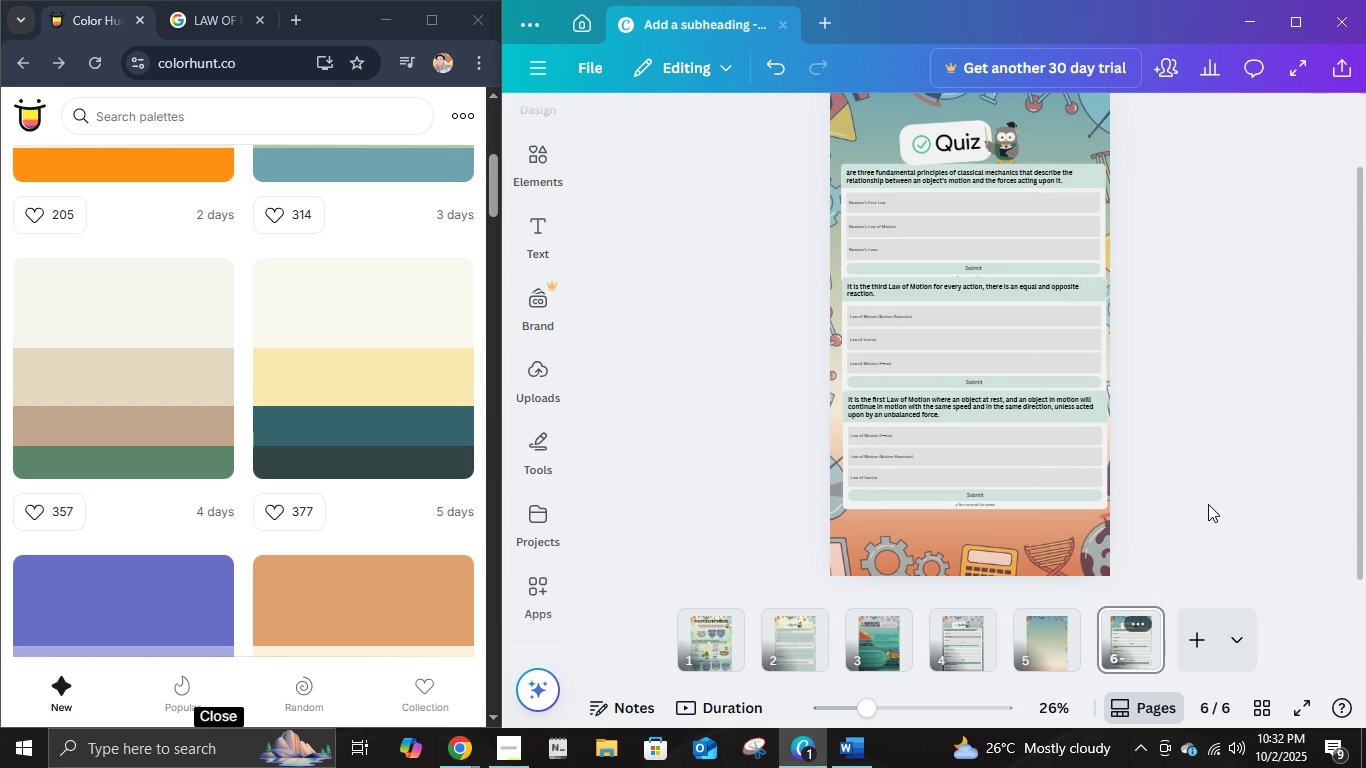 
left_click([1208, 504])
 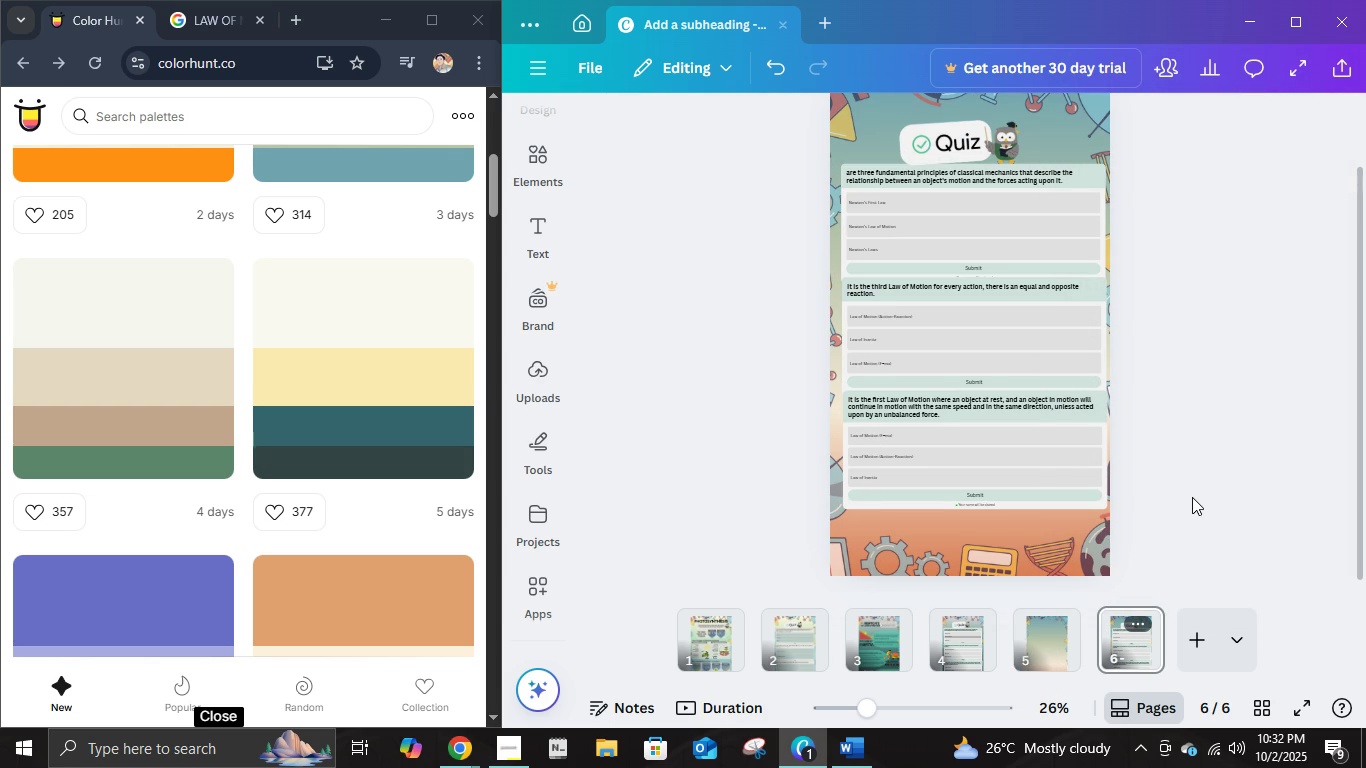 
scroll: coordinate [1192, 497], scroll_direction: down, amount: 1.0
 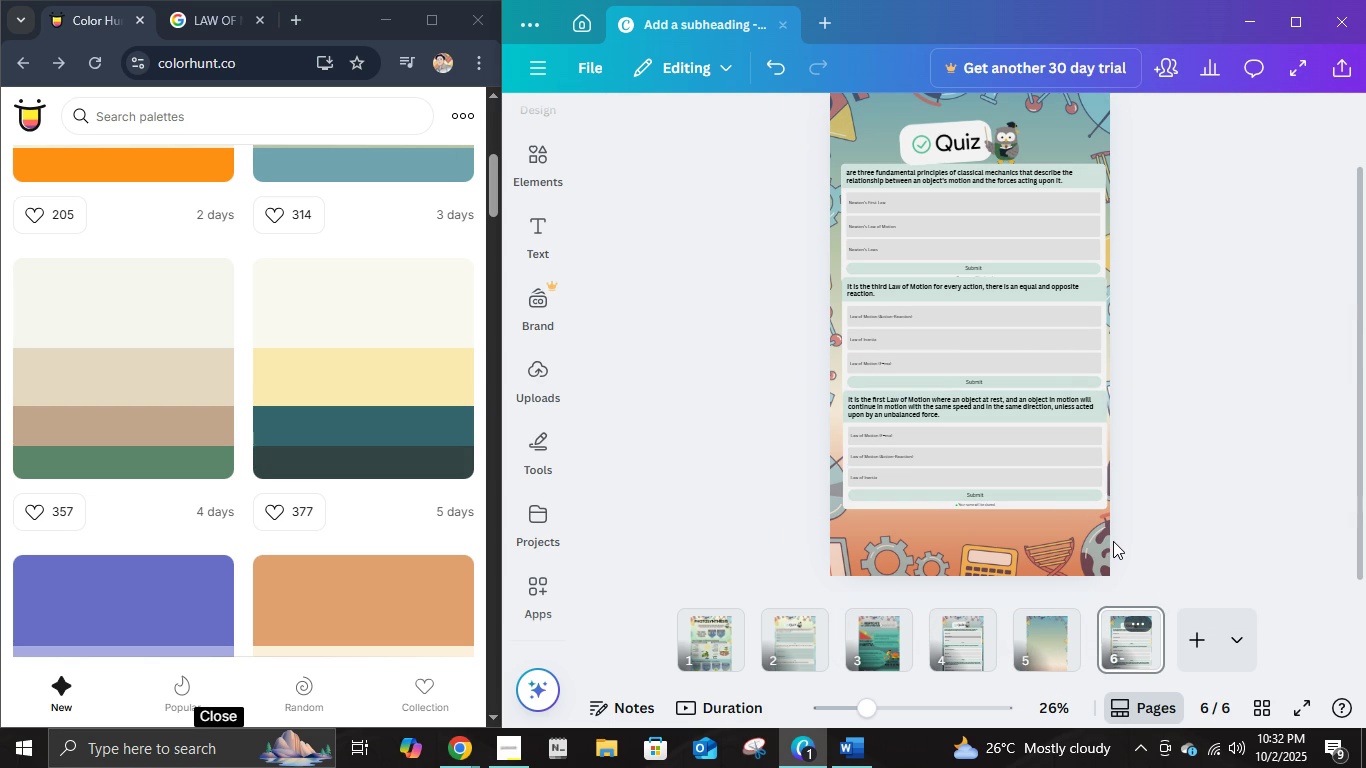 
left_click([1052, 498])